 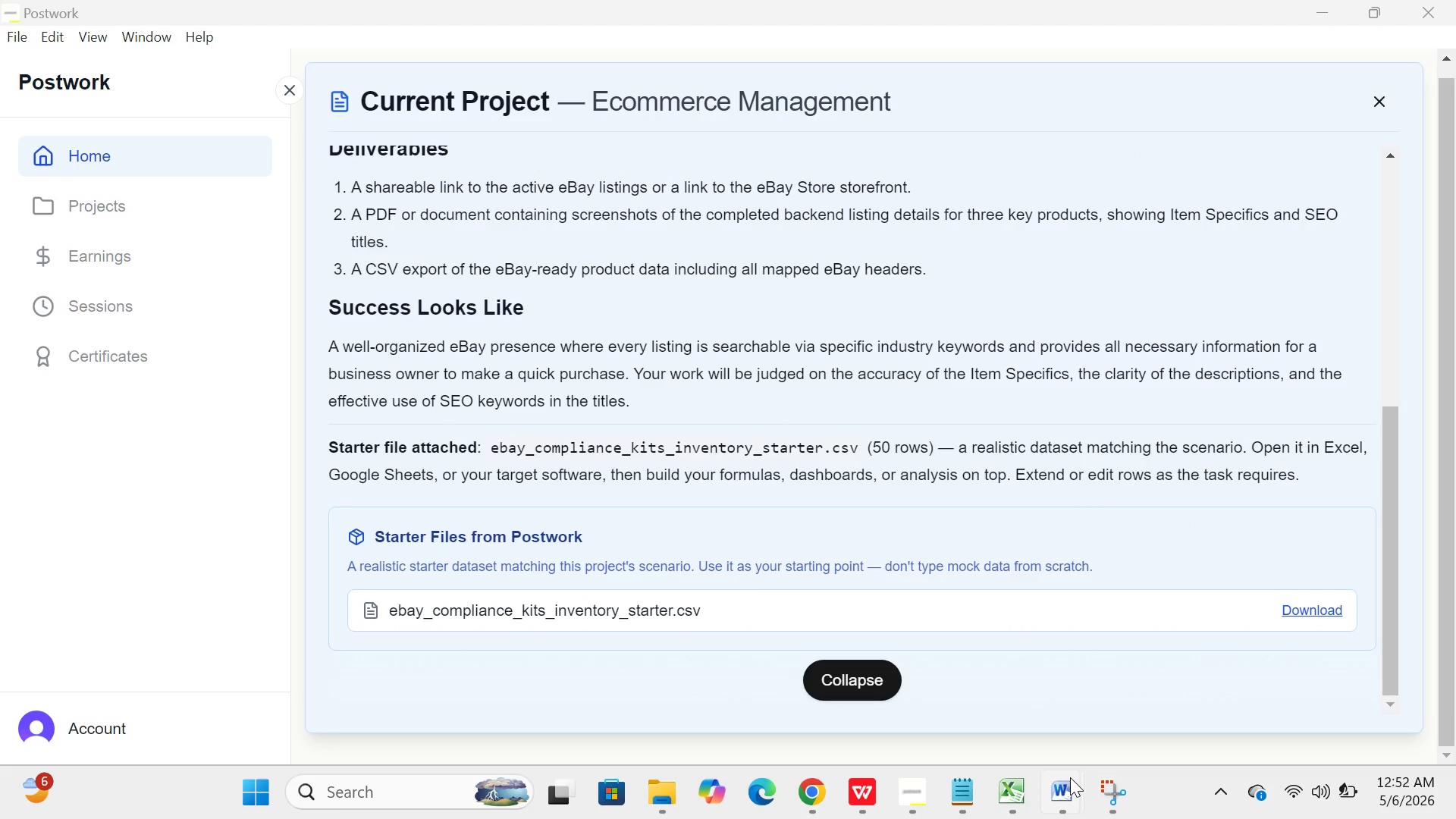 
left_click([1034, 692])
 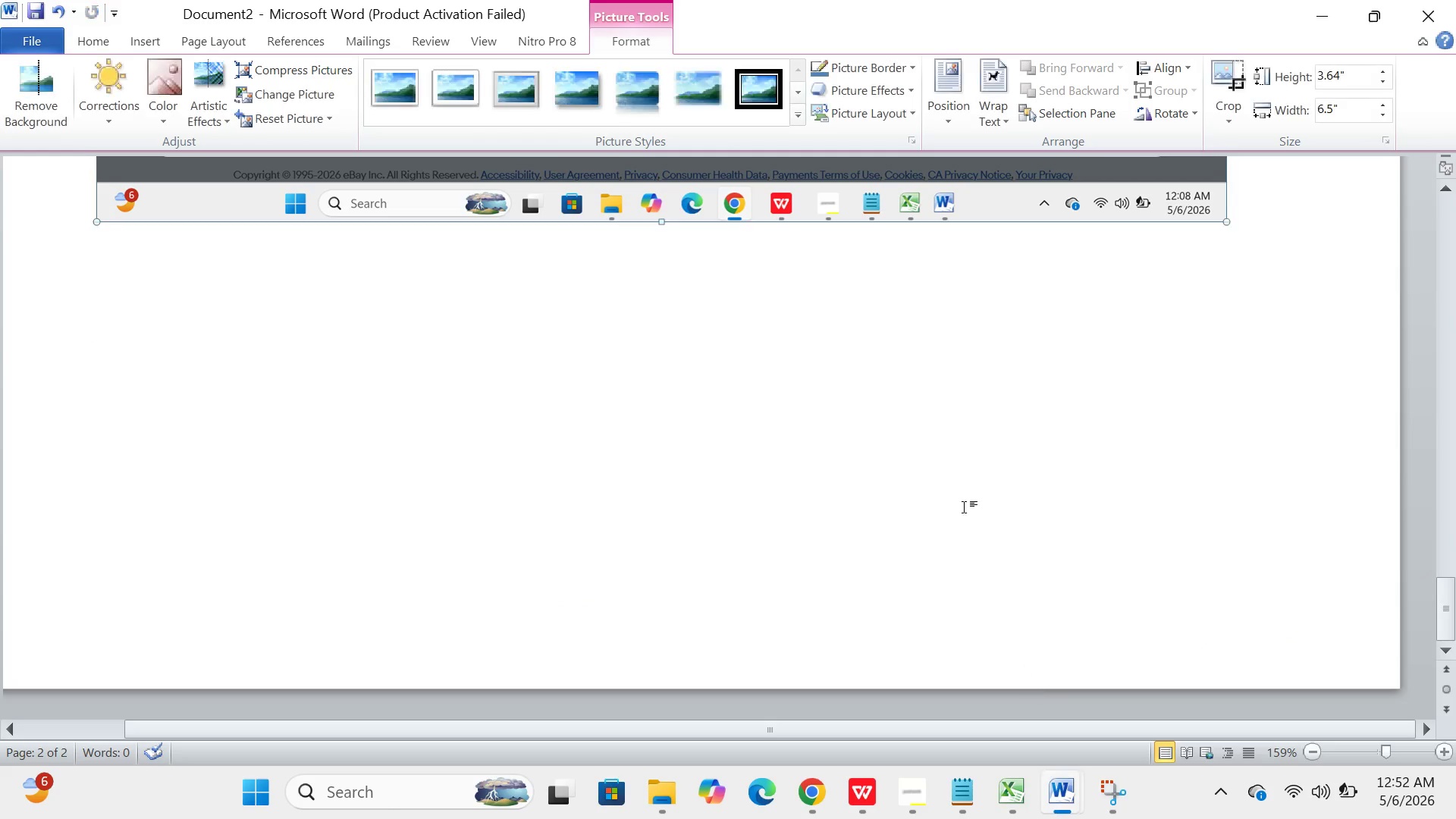 
scroll: coordinate [964, 507], scroll_direction: up, amount: 3.0
 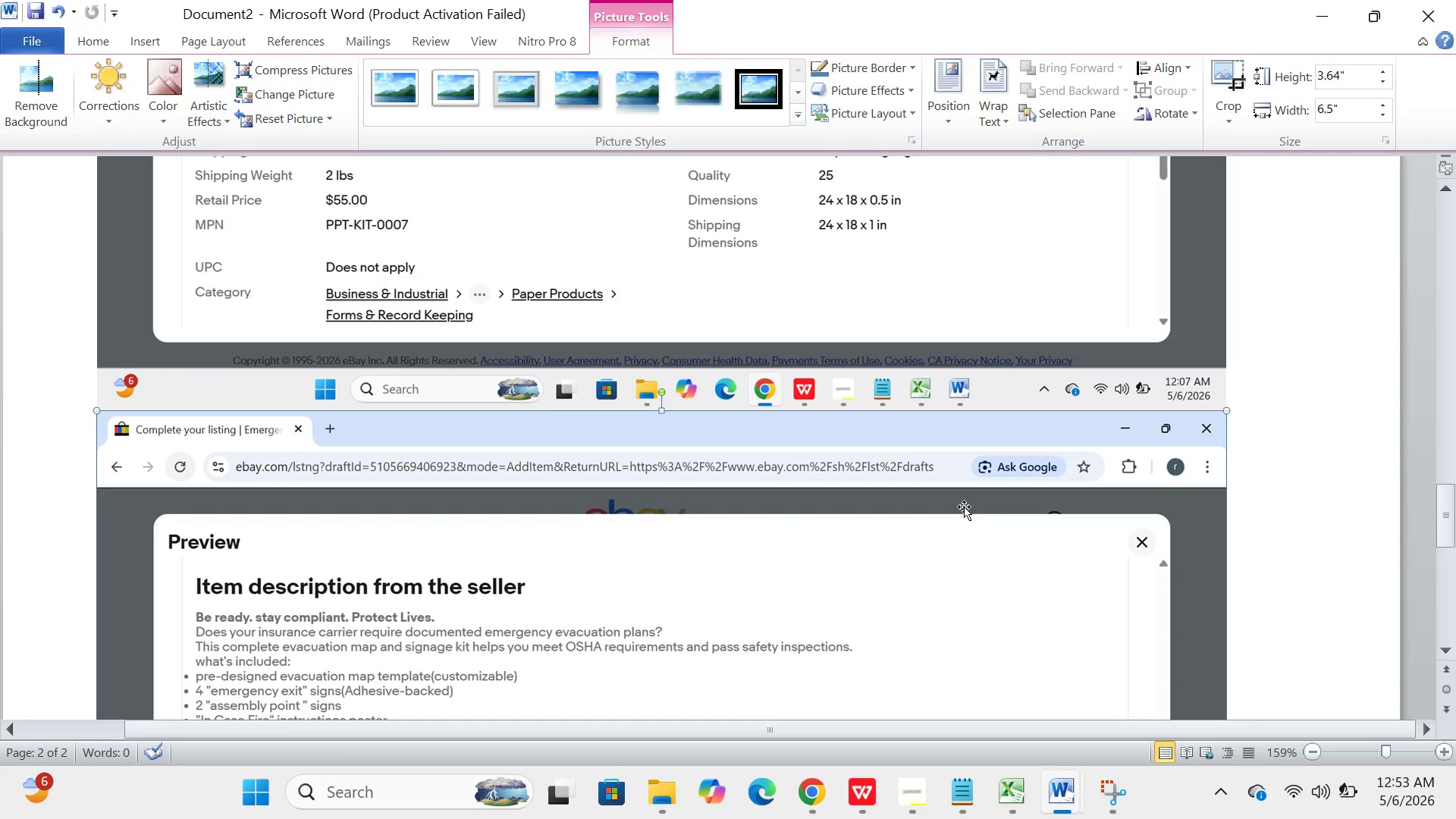 
wait(67.11)
 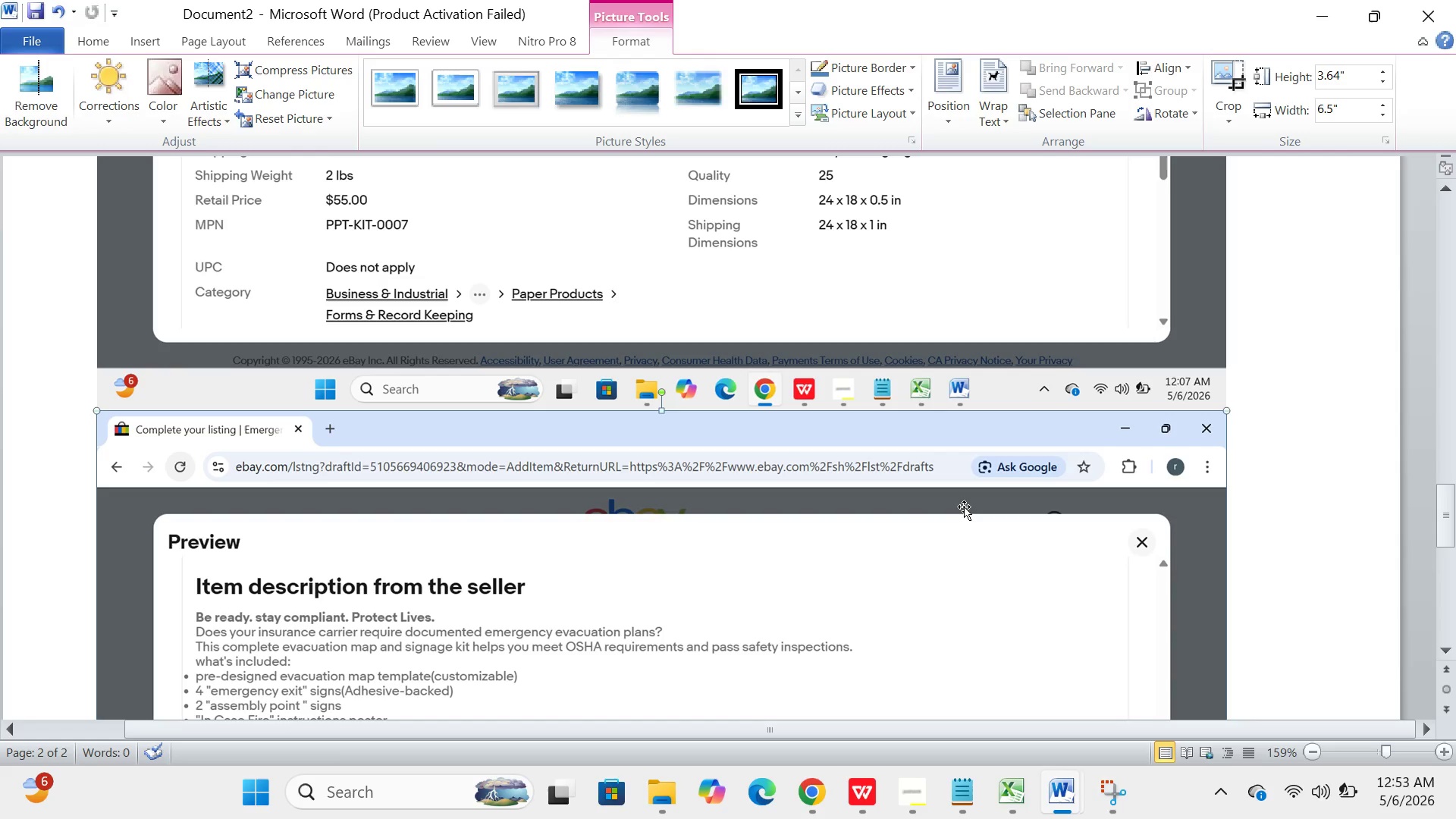 
scroll: coordinate [964, 507], scroll_direction: none, amount: 0.0
 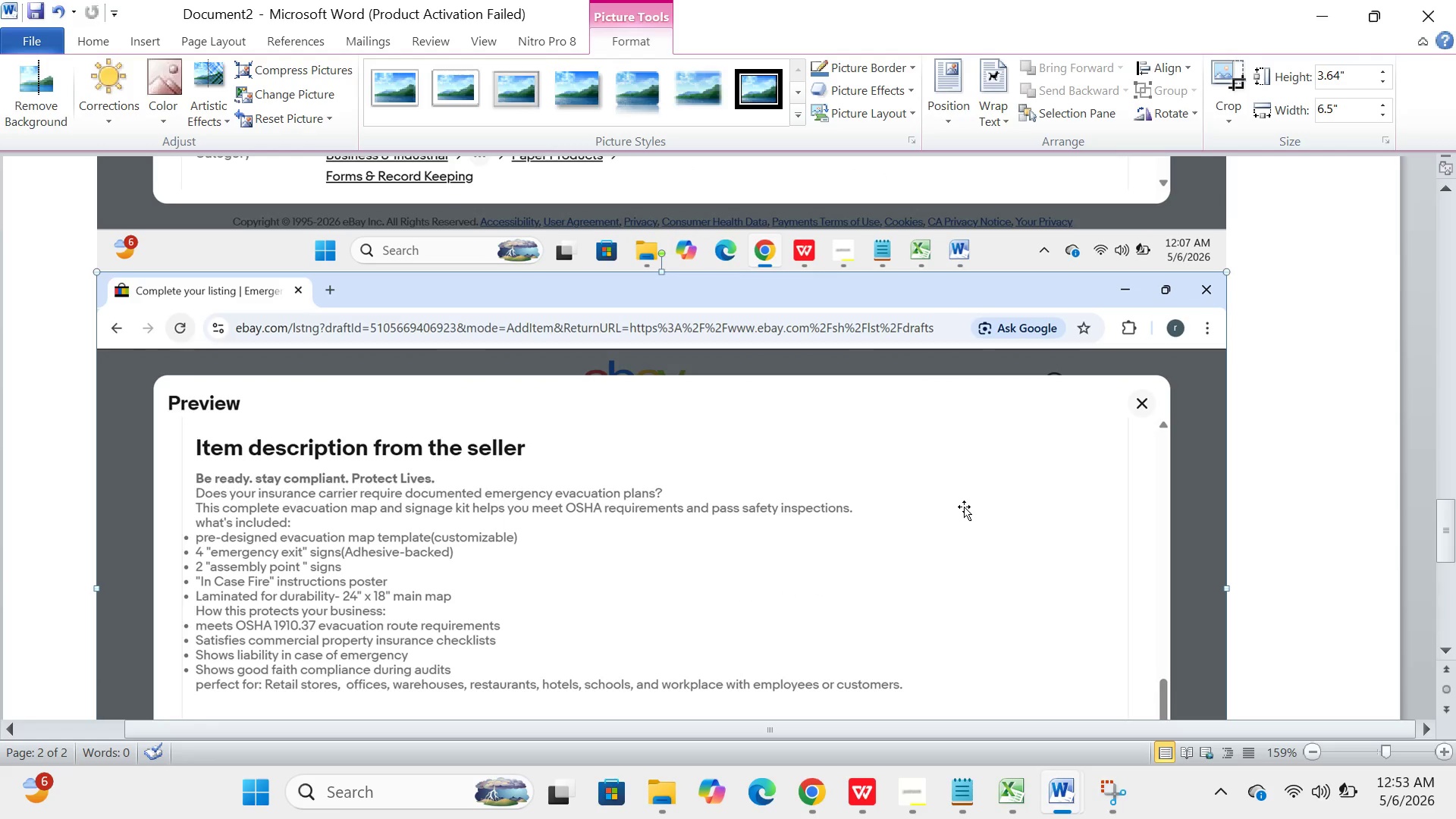 
wait(37.12)
 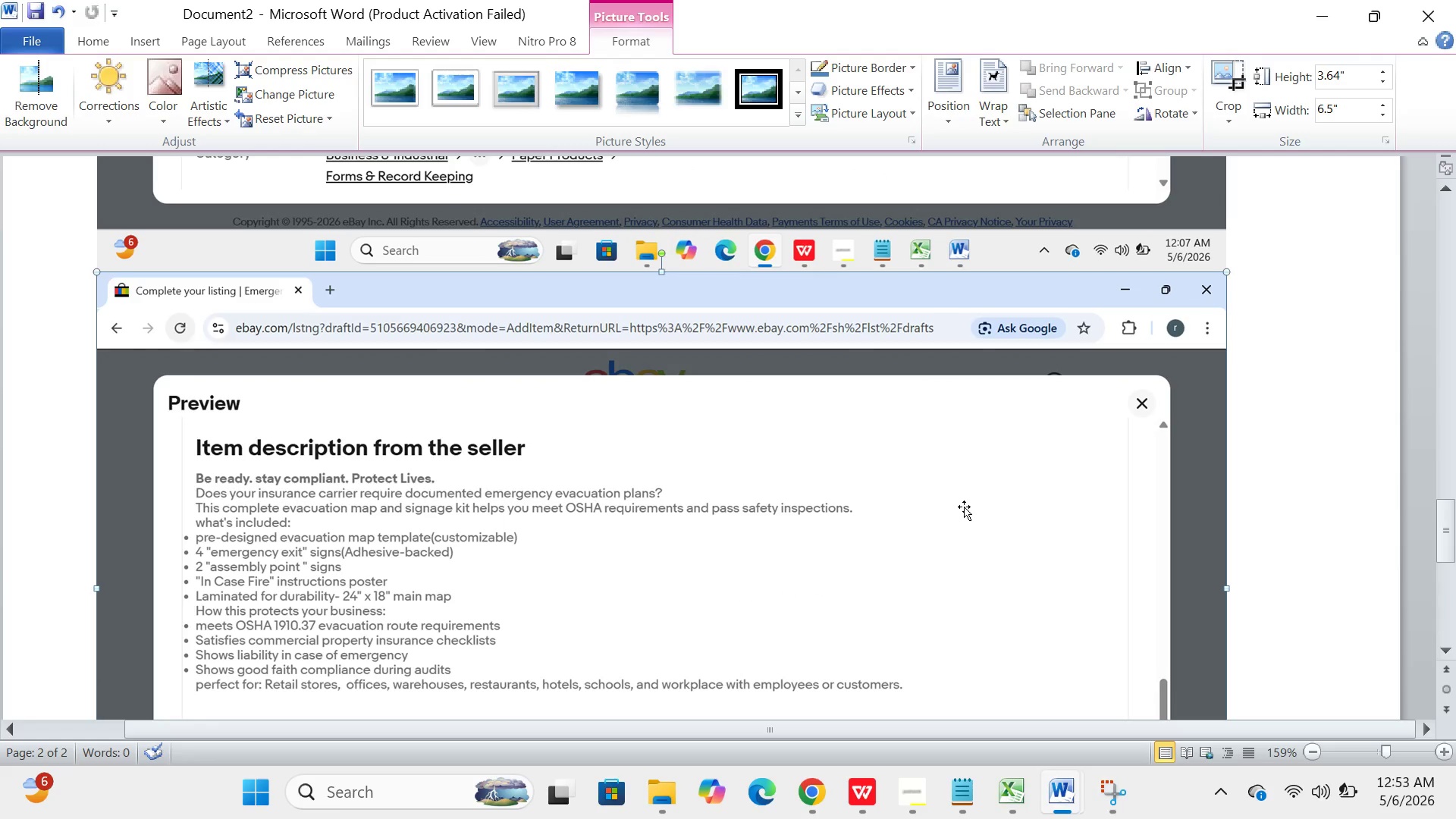 
scroll: coordinate [964, 507], scroll_direction: down, amount: 1.0
 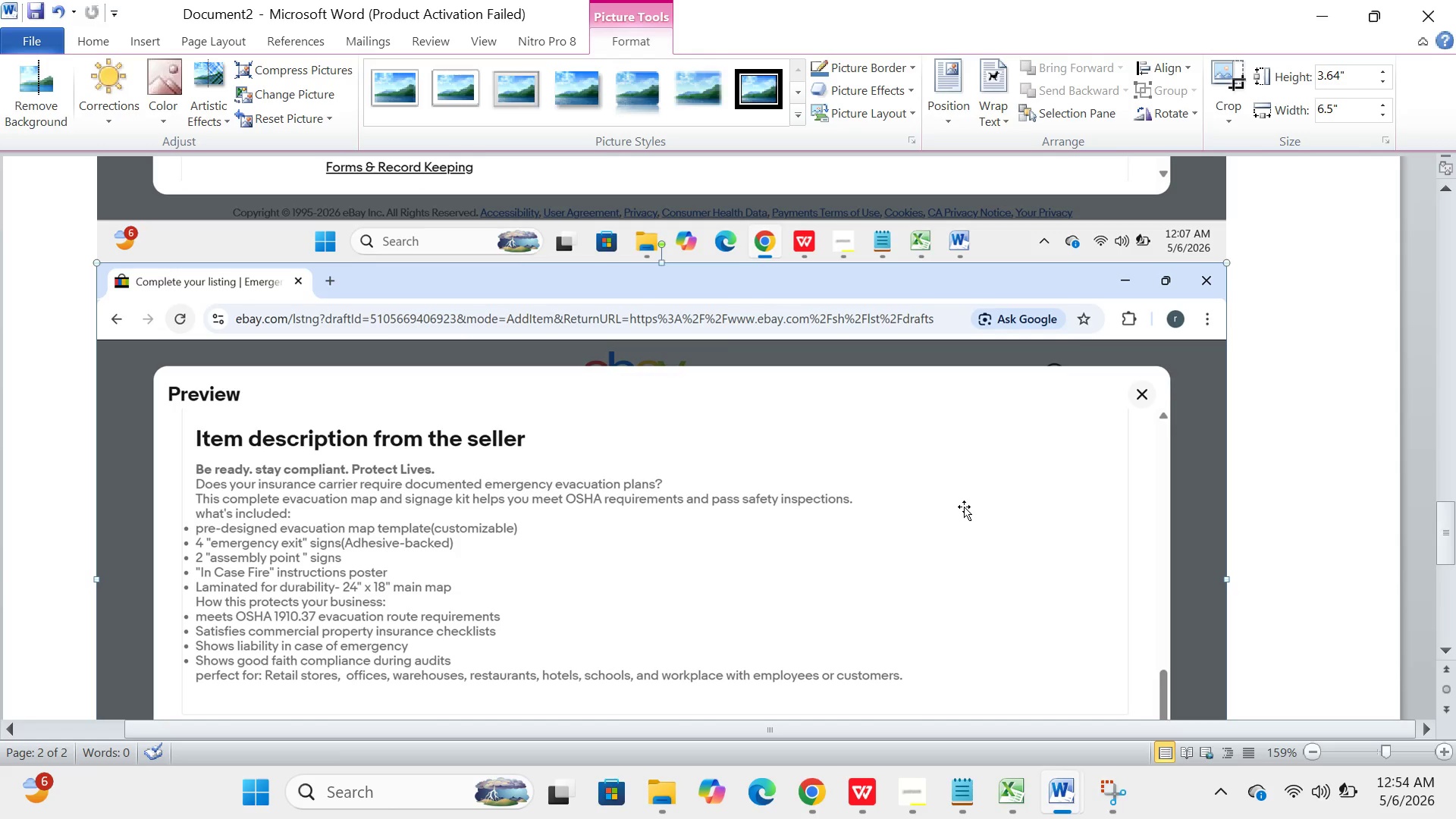 
wait(20.41)
 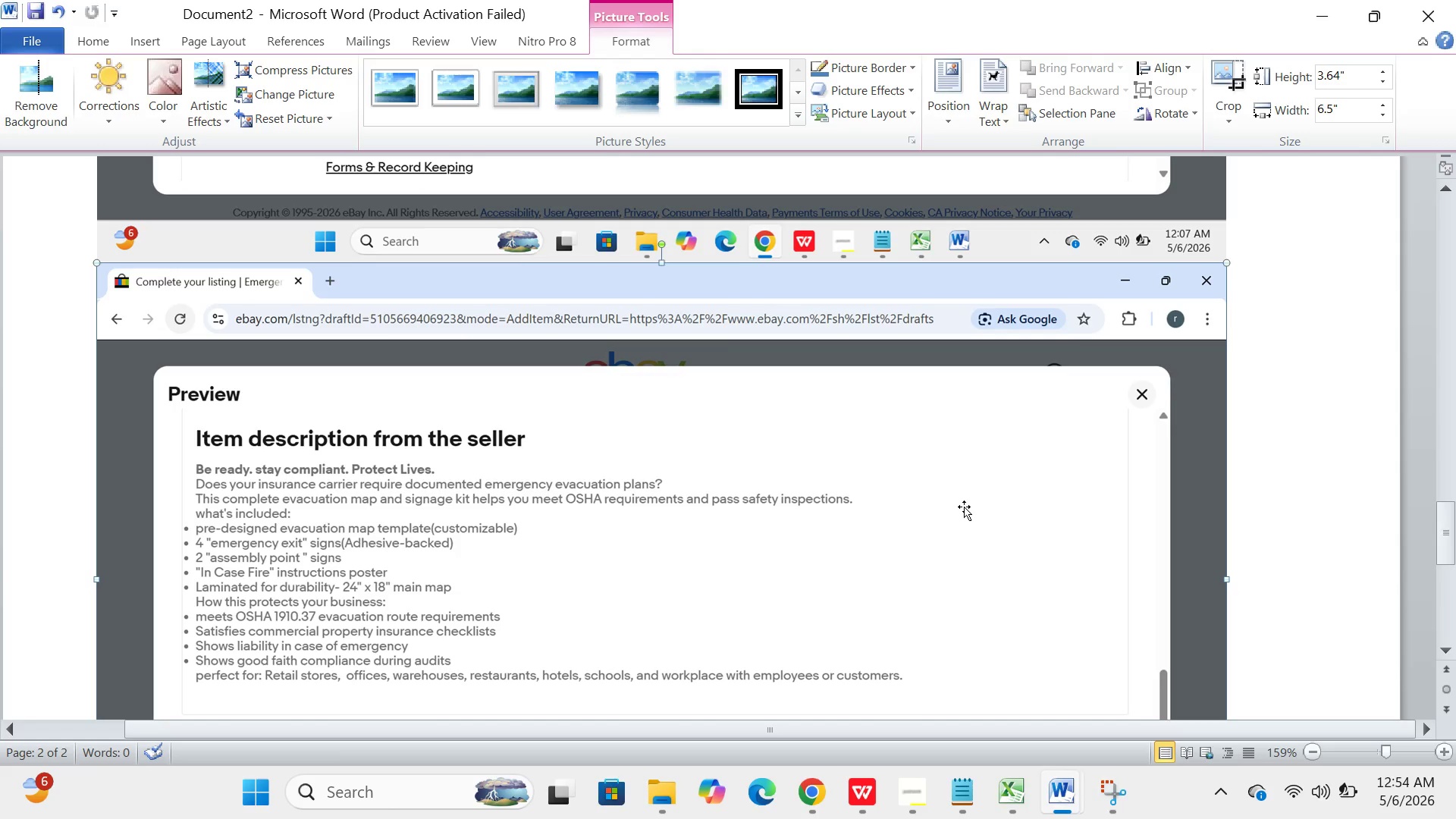 
scroll: coordinate [964, 507], scroll_direction: down, amount: 2.0
 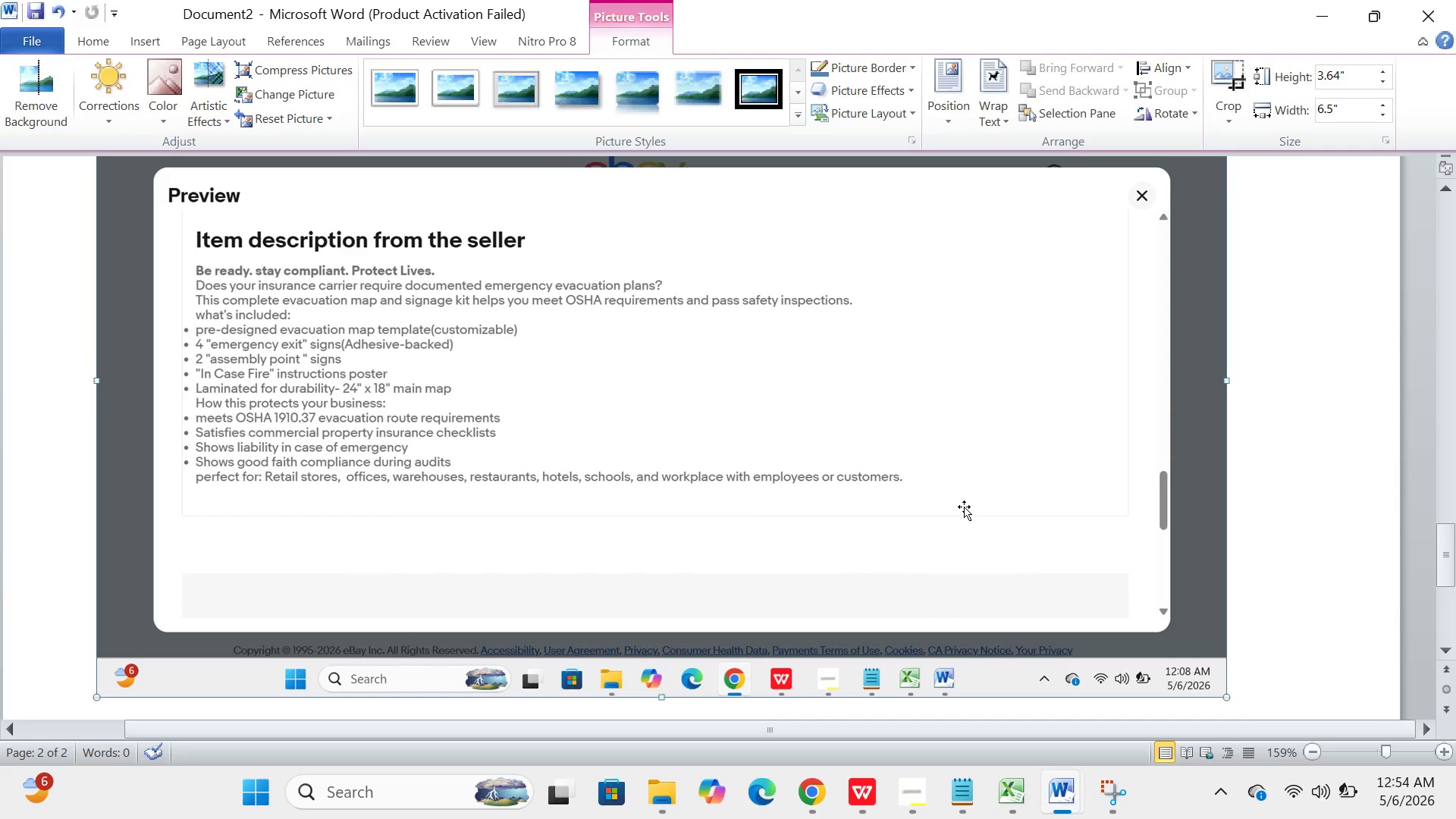 
wait(33.05)
 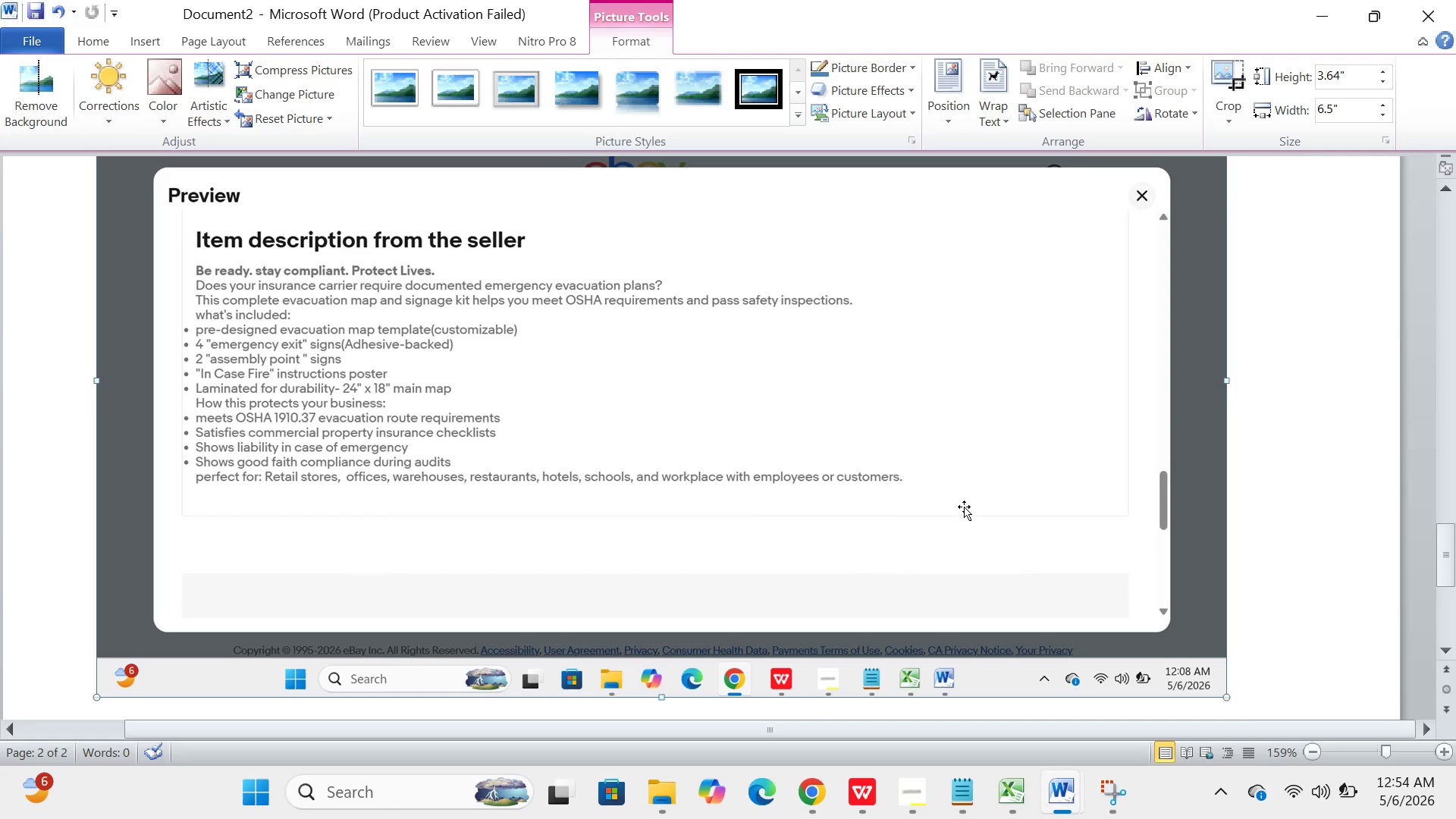 
scroll: coordinate [964, 507], scroll_direction: down, amount: 3.0
 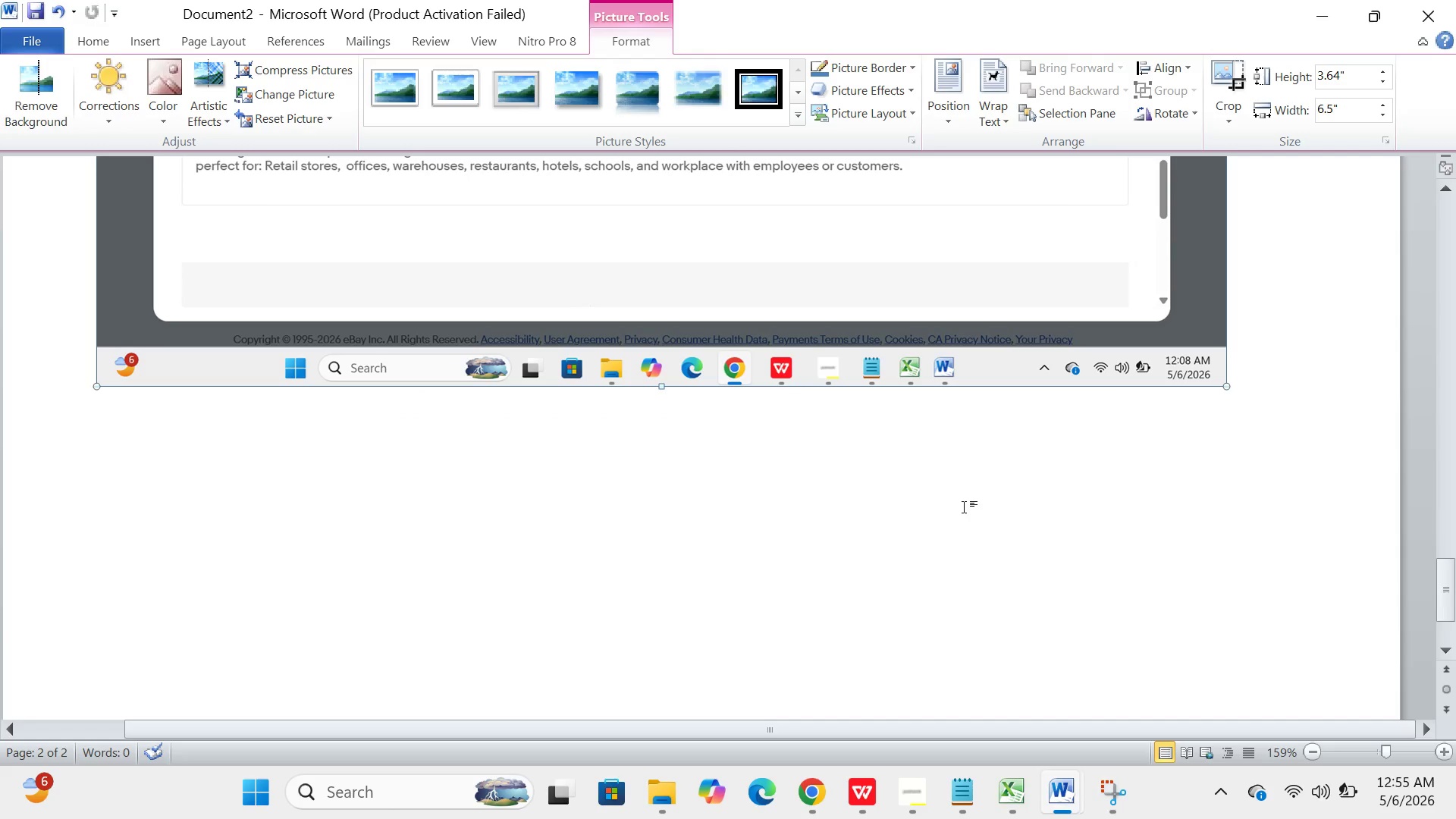 
wait(37.59)
 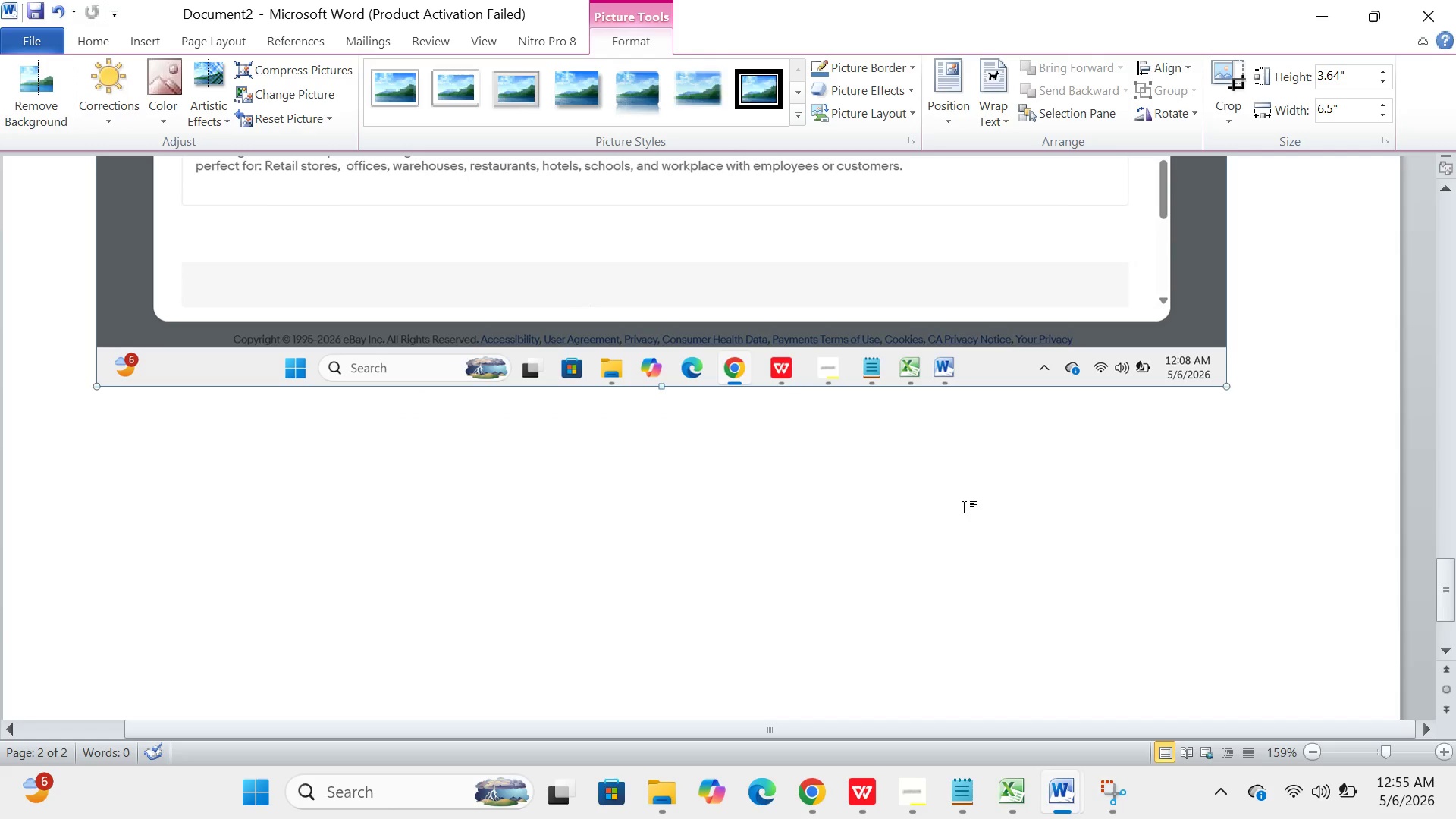 
scroll: coordinate [846, 629], scroll_direction: down, amount: 4.0
 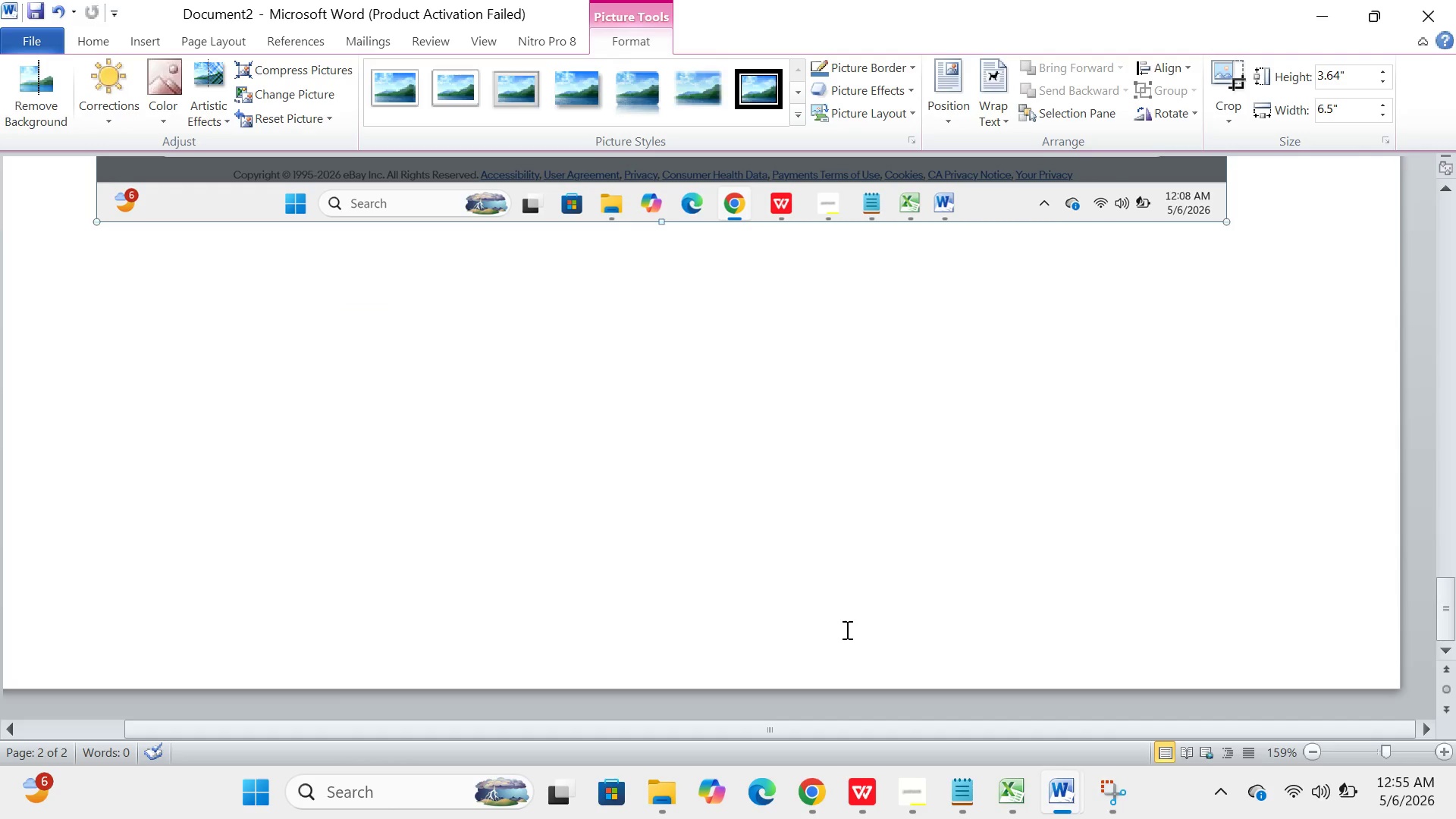 
wait(8.03)
 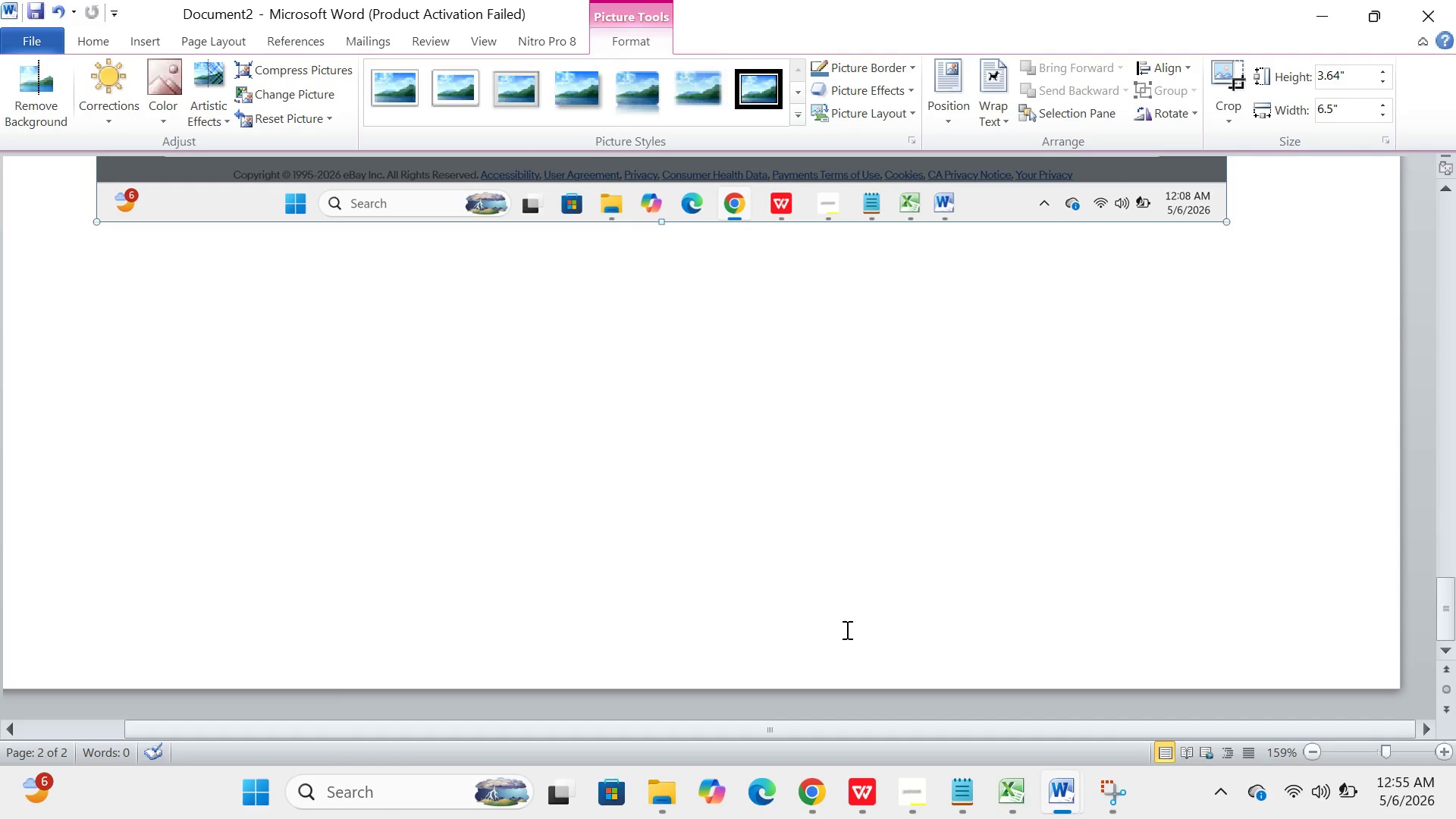 
scroll: coordinate [846, 629], scroll_direction: up, amount: 41.0
 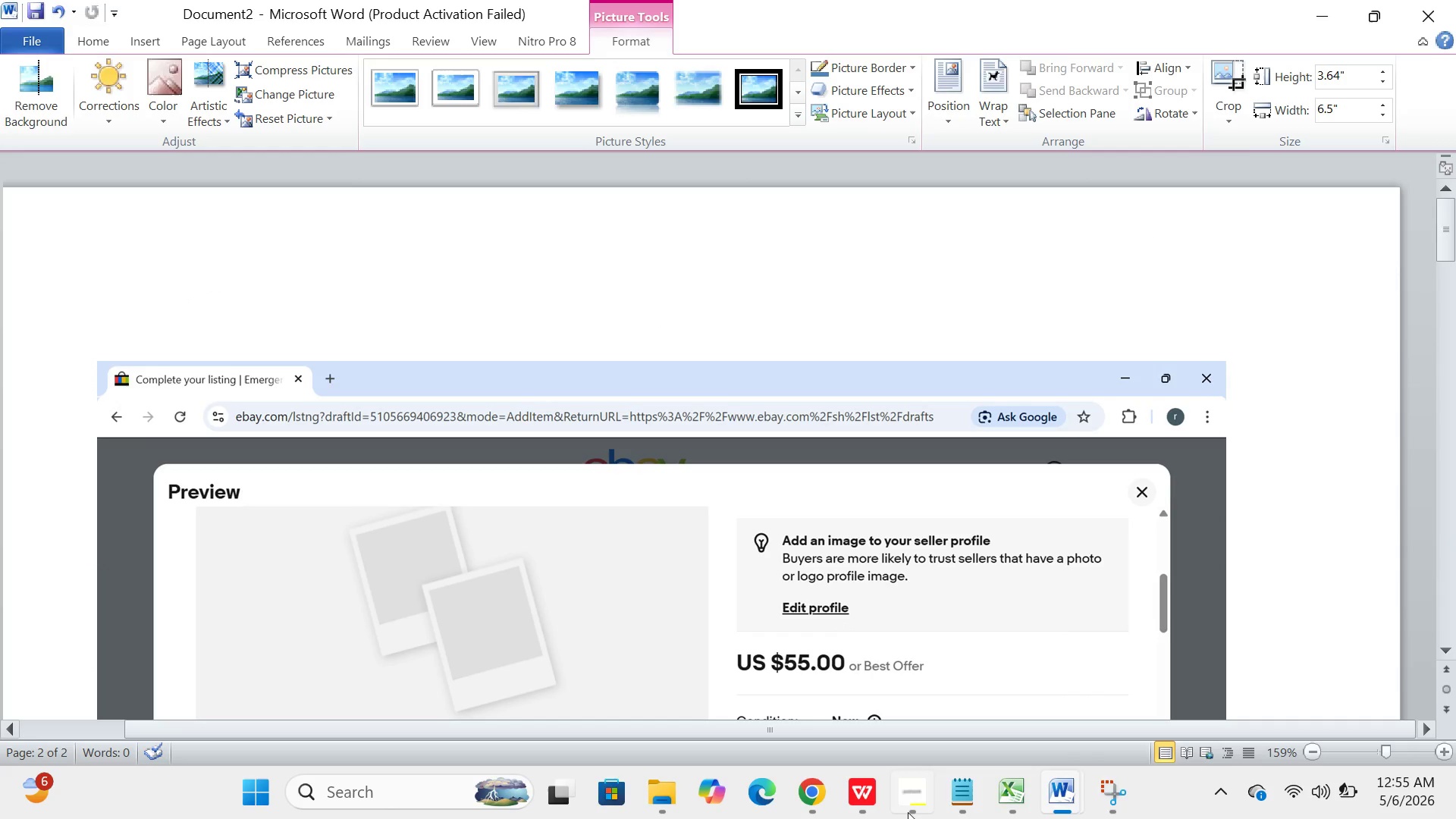 
left_click([908, 817])